 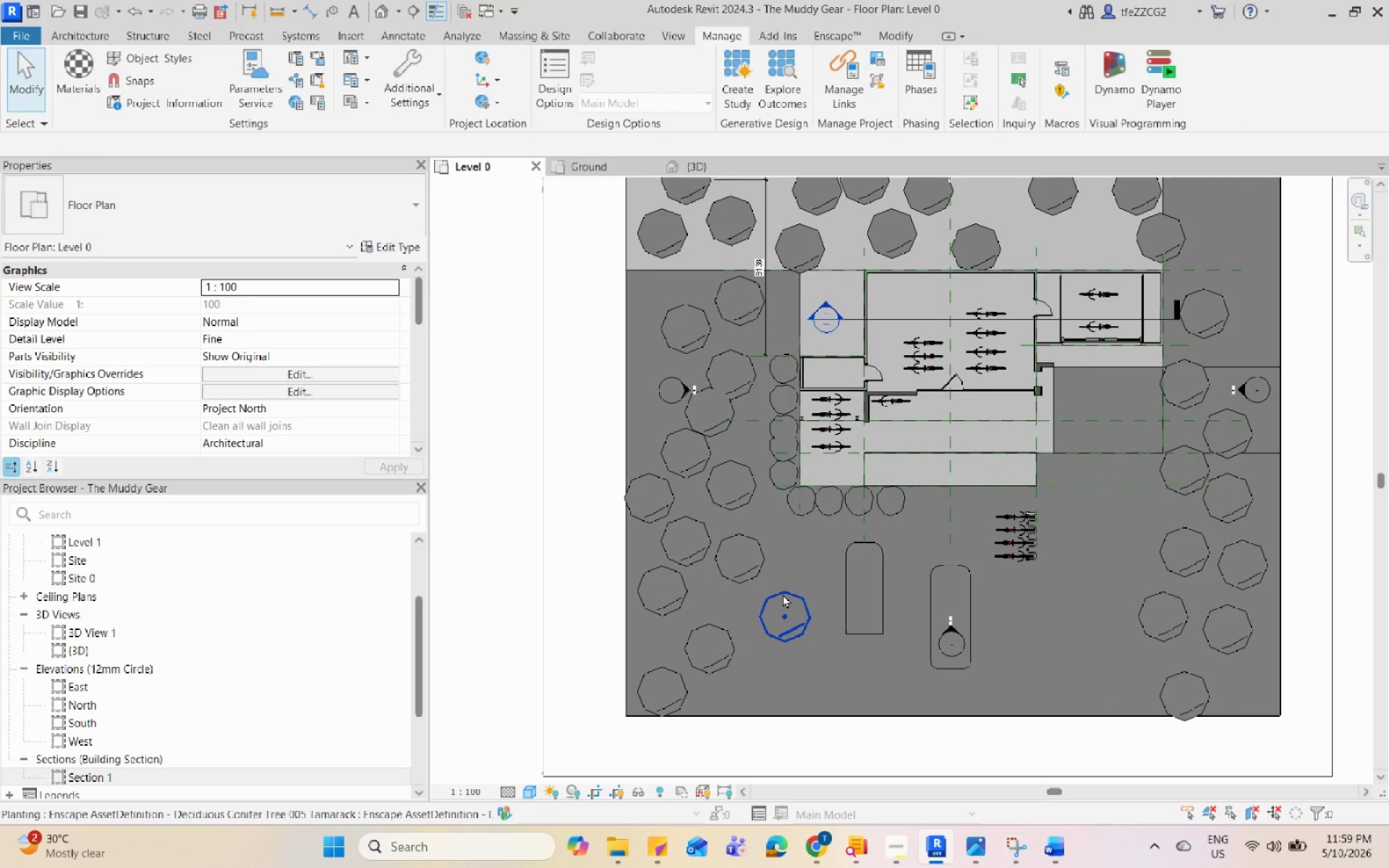 
scroll: coordinate [783, 594], scroll_direction: down, amount: 3.0
 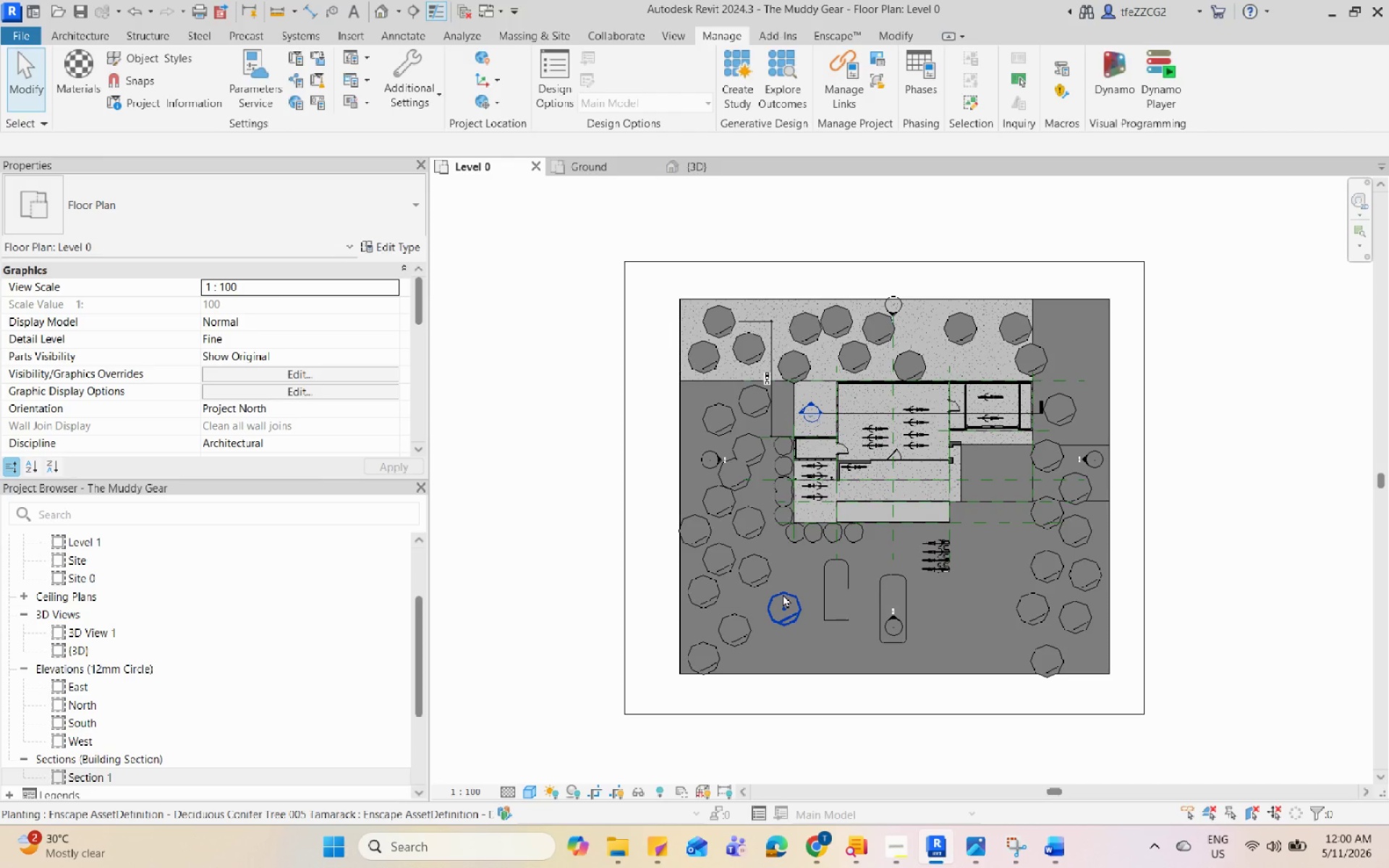 
wait(20.87)
 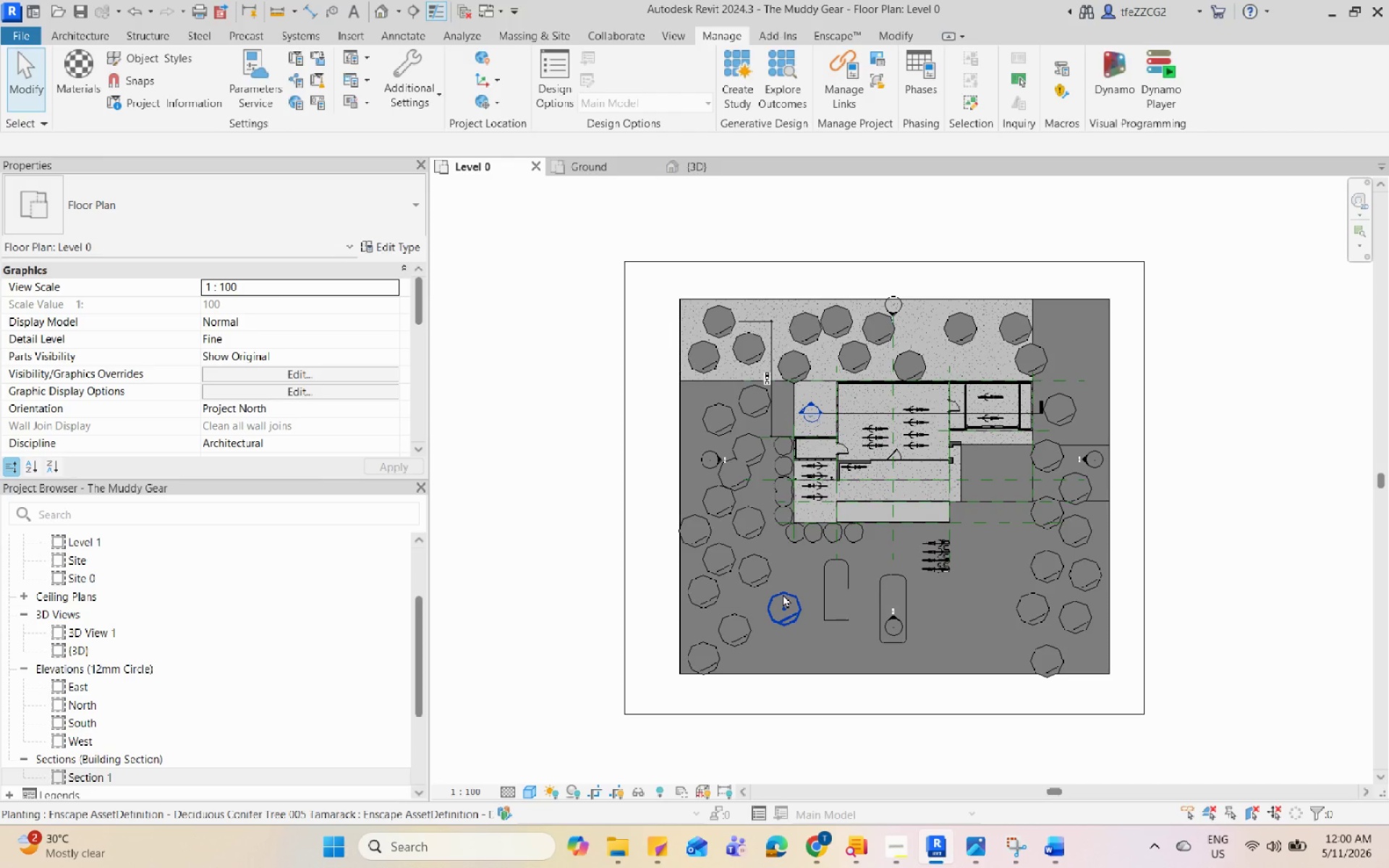 
scroll: coordinate [782, 600], scroll_direction: down, amount: 1.0
 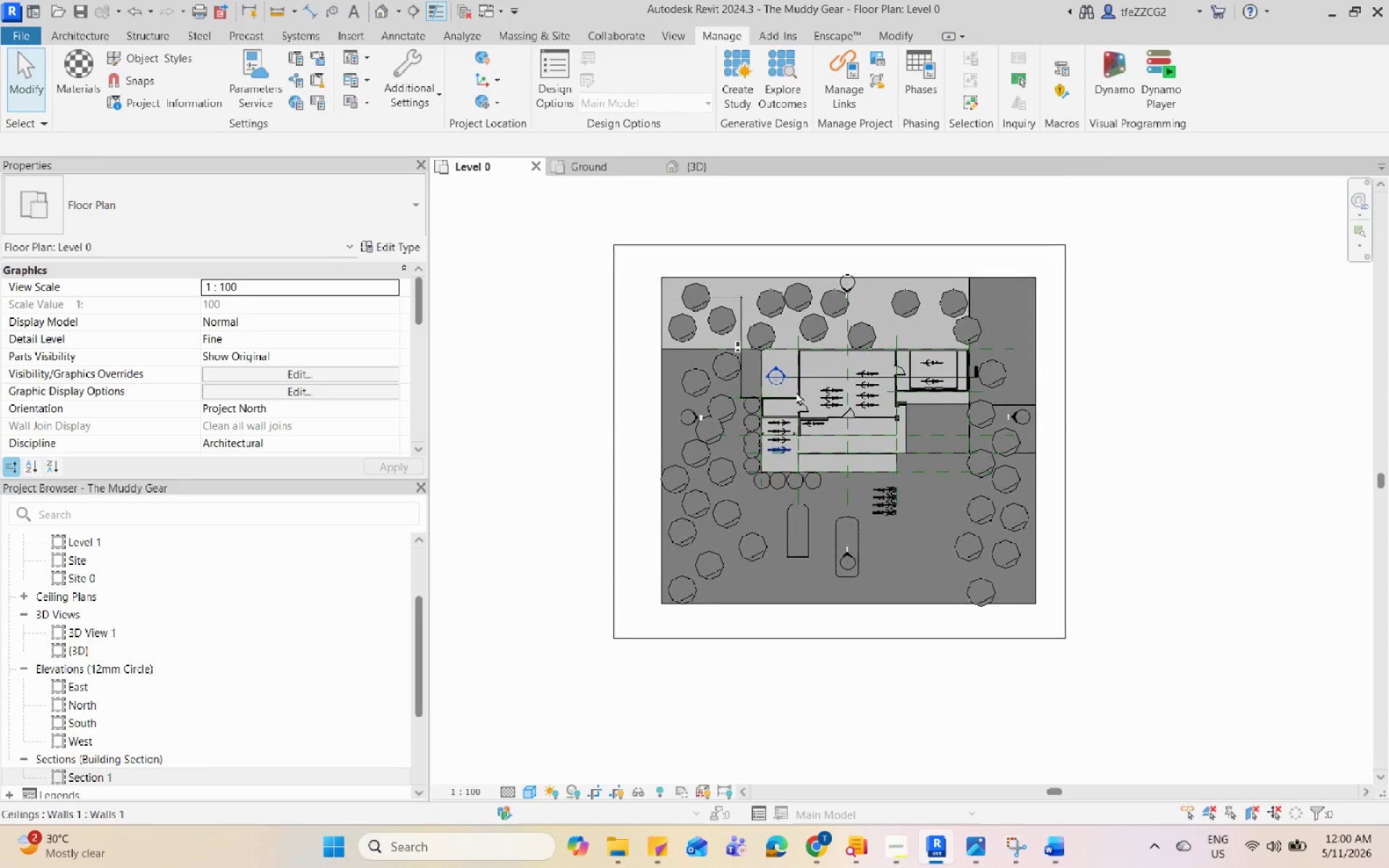 
wait(5.19)
 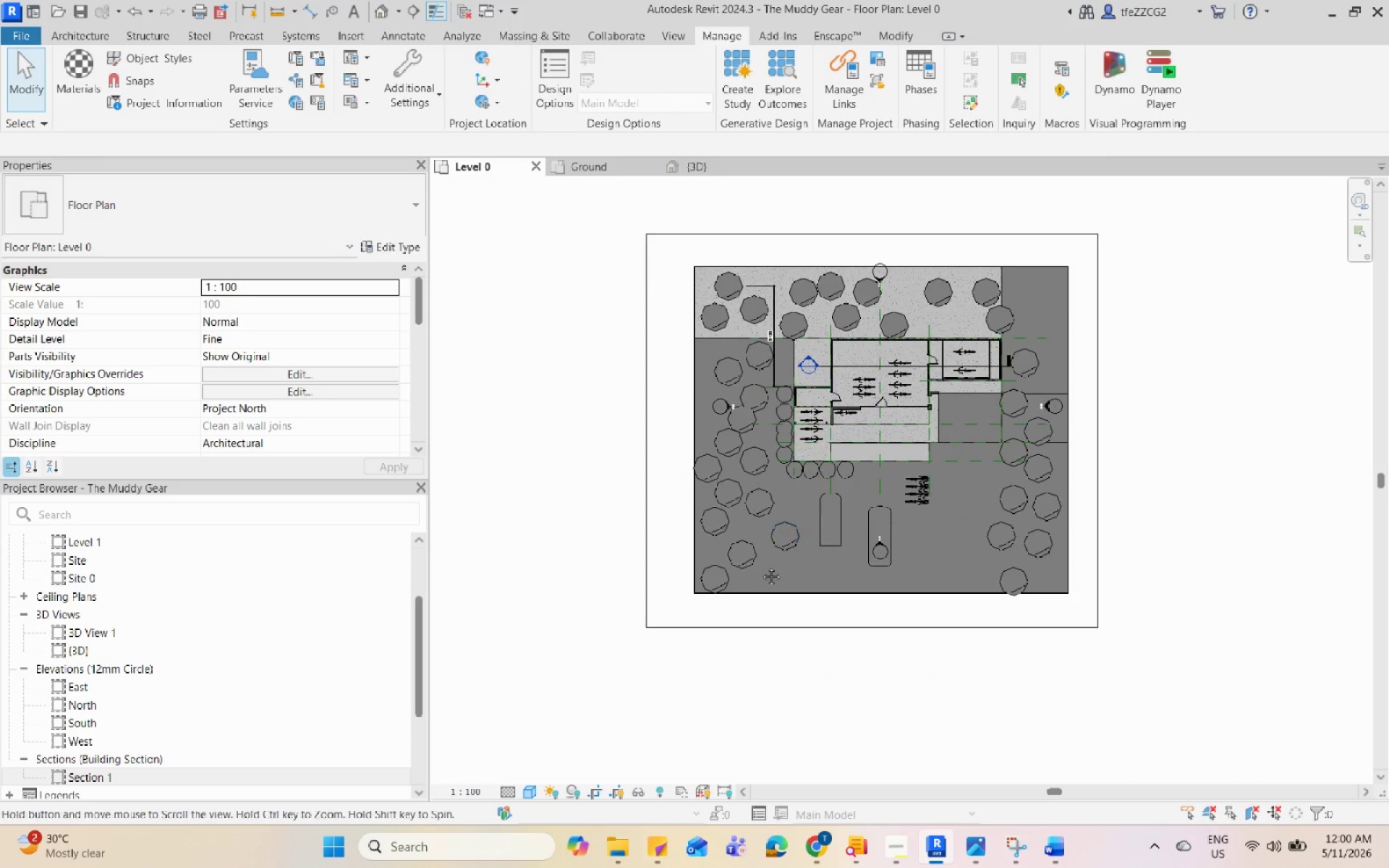 
scroll: coordinate [765, 563], scroll_direction: none, amount: 0.0